 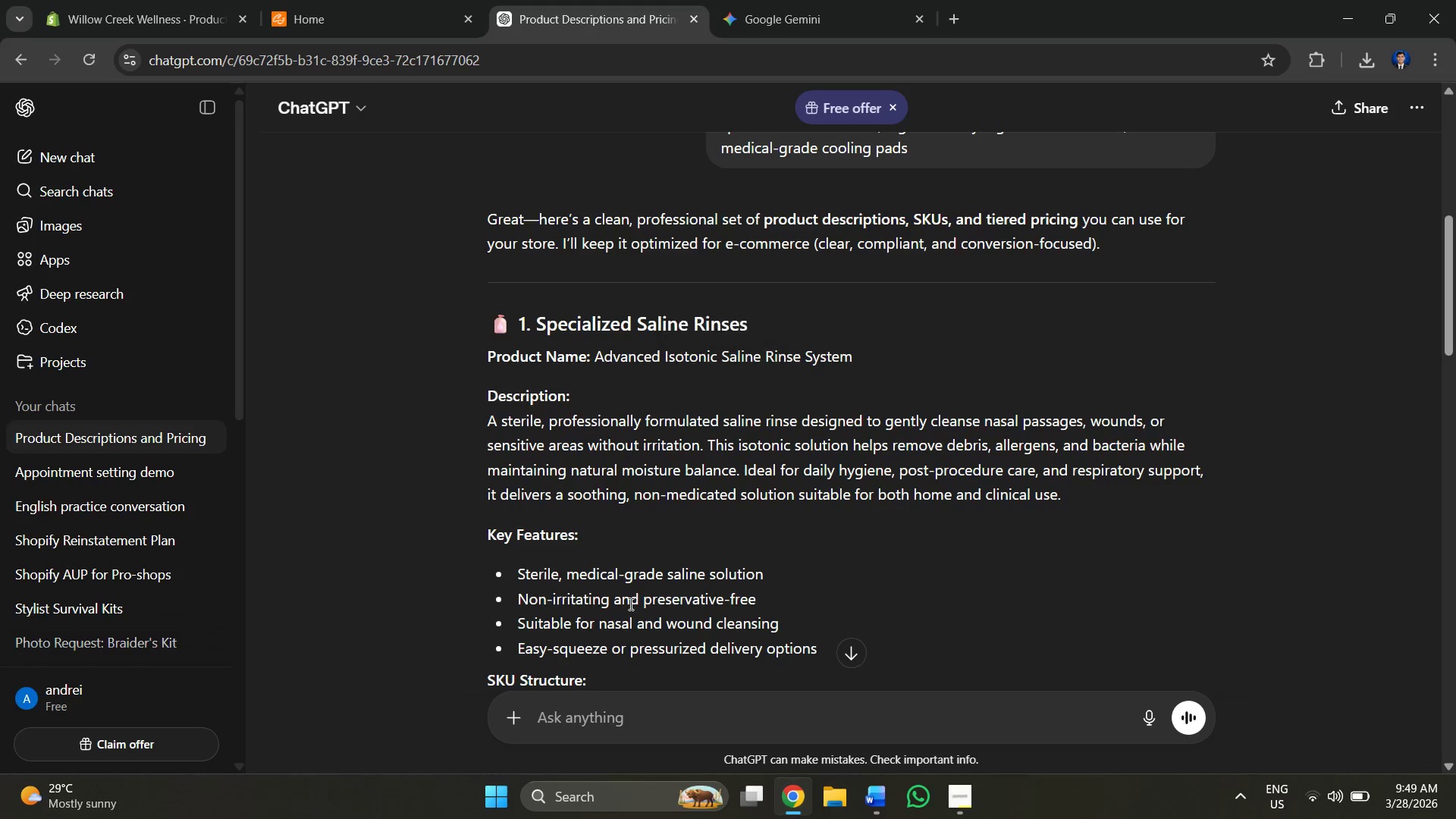 
scroll: coordinate [554, 485], scroll_direction: down, amount: 4.0
 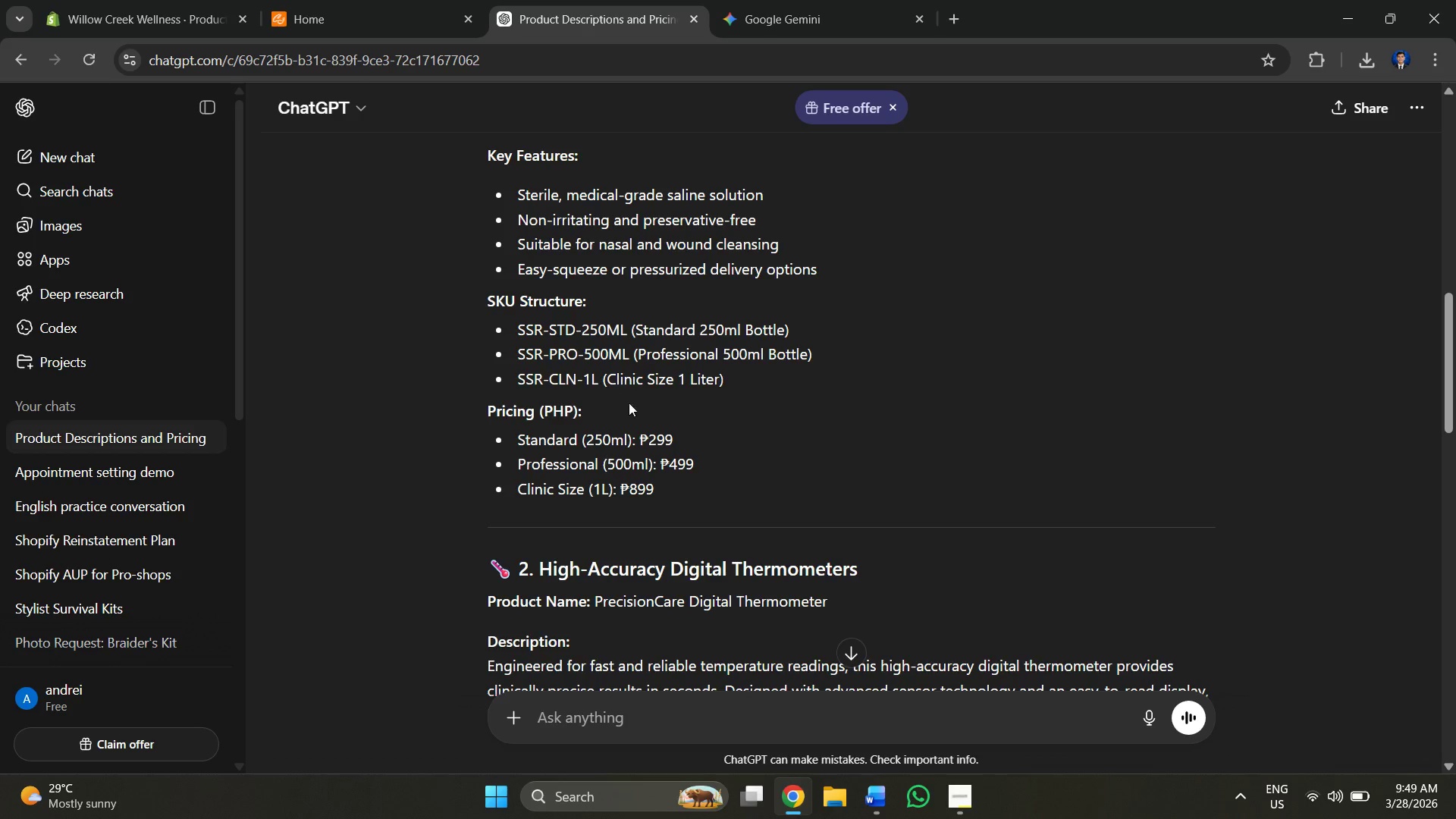 
wait(5.38)
 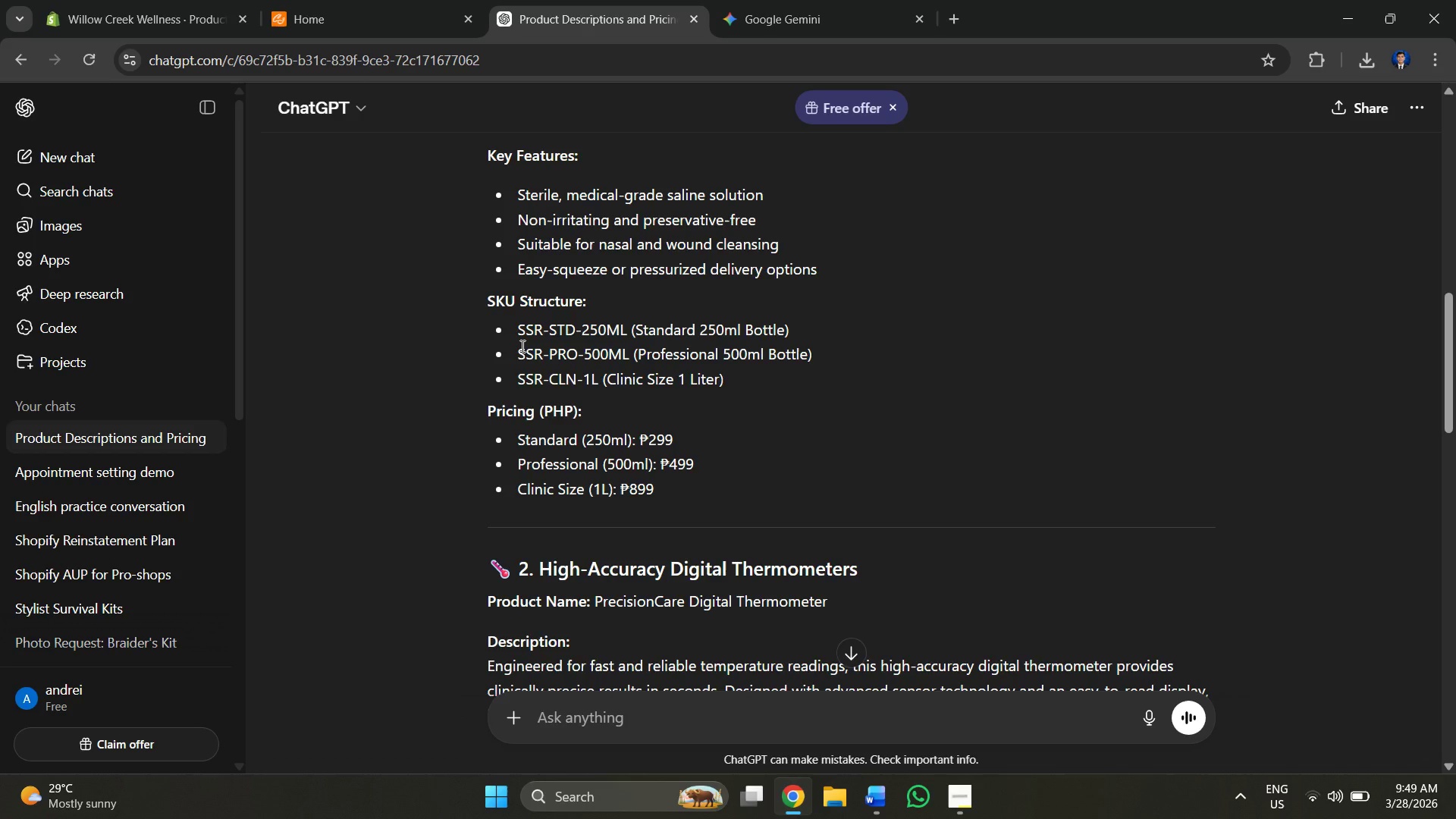 
left_click_drag(start_coordinate=[520, 350], to_coordinate=[578, 352])
 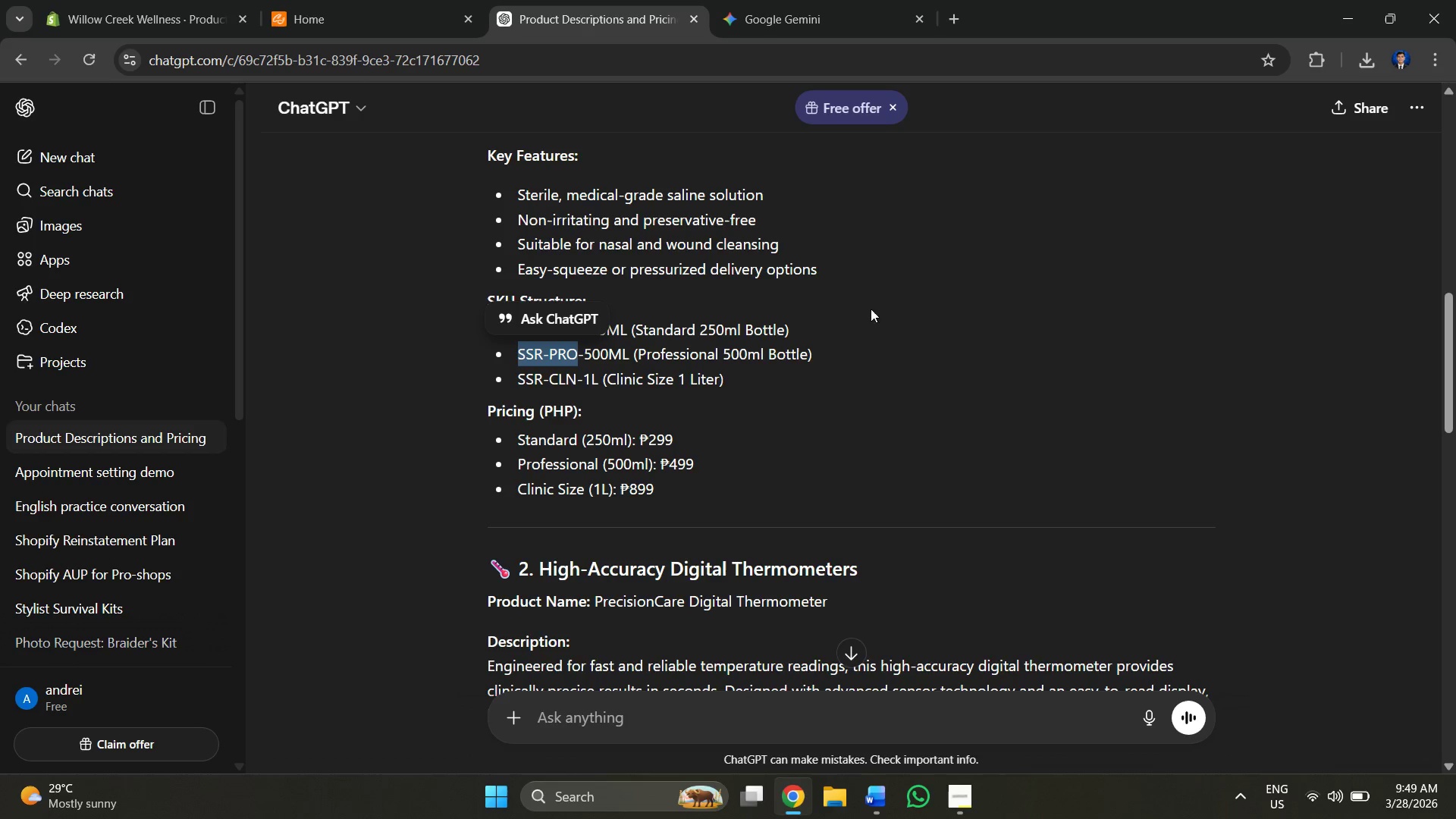 
key(Control+C)
 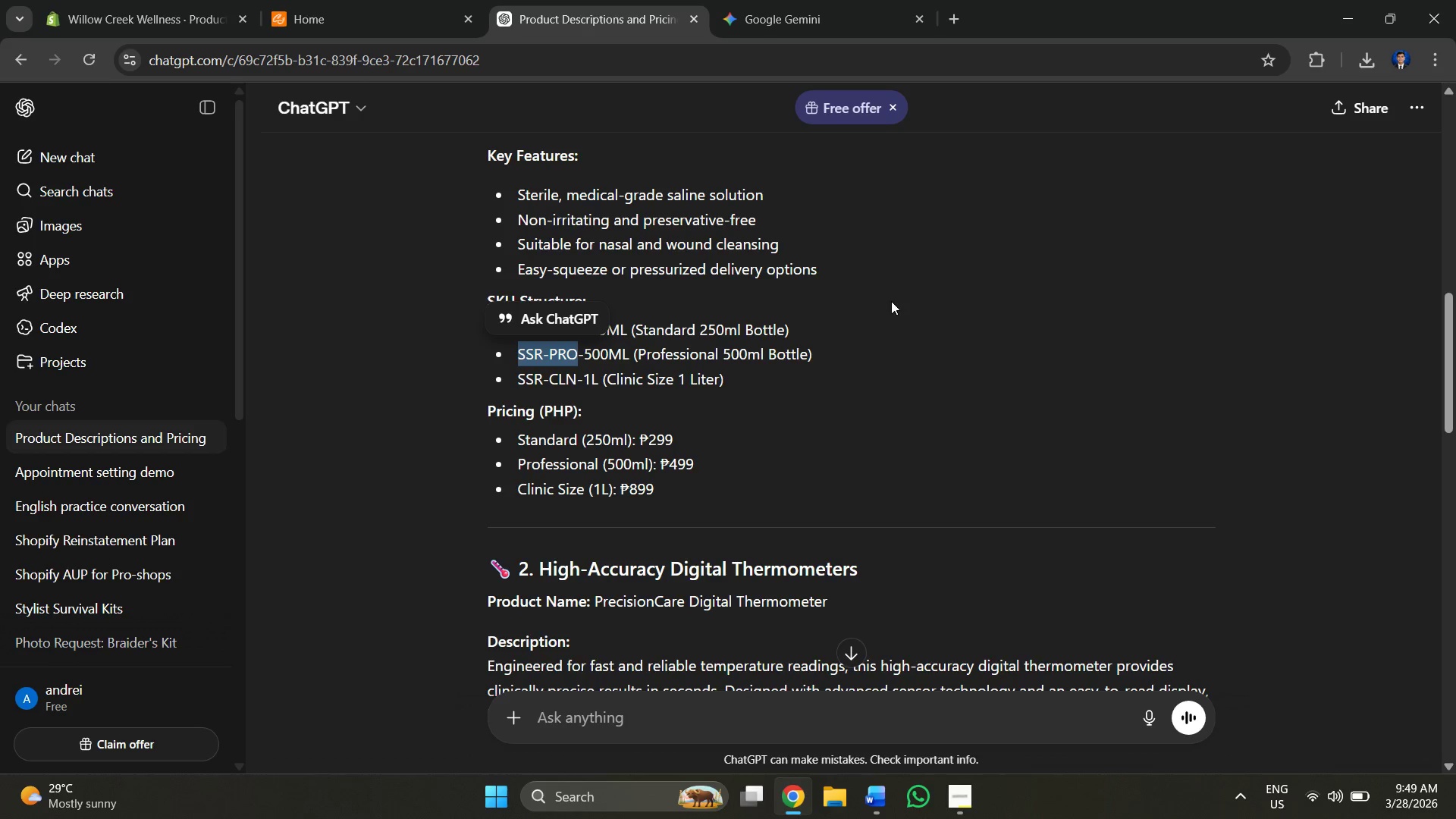 
key(Alt+AltLeft)
 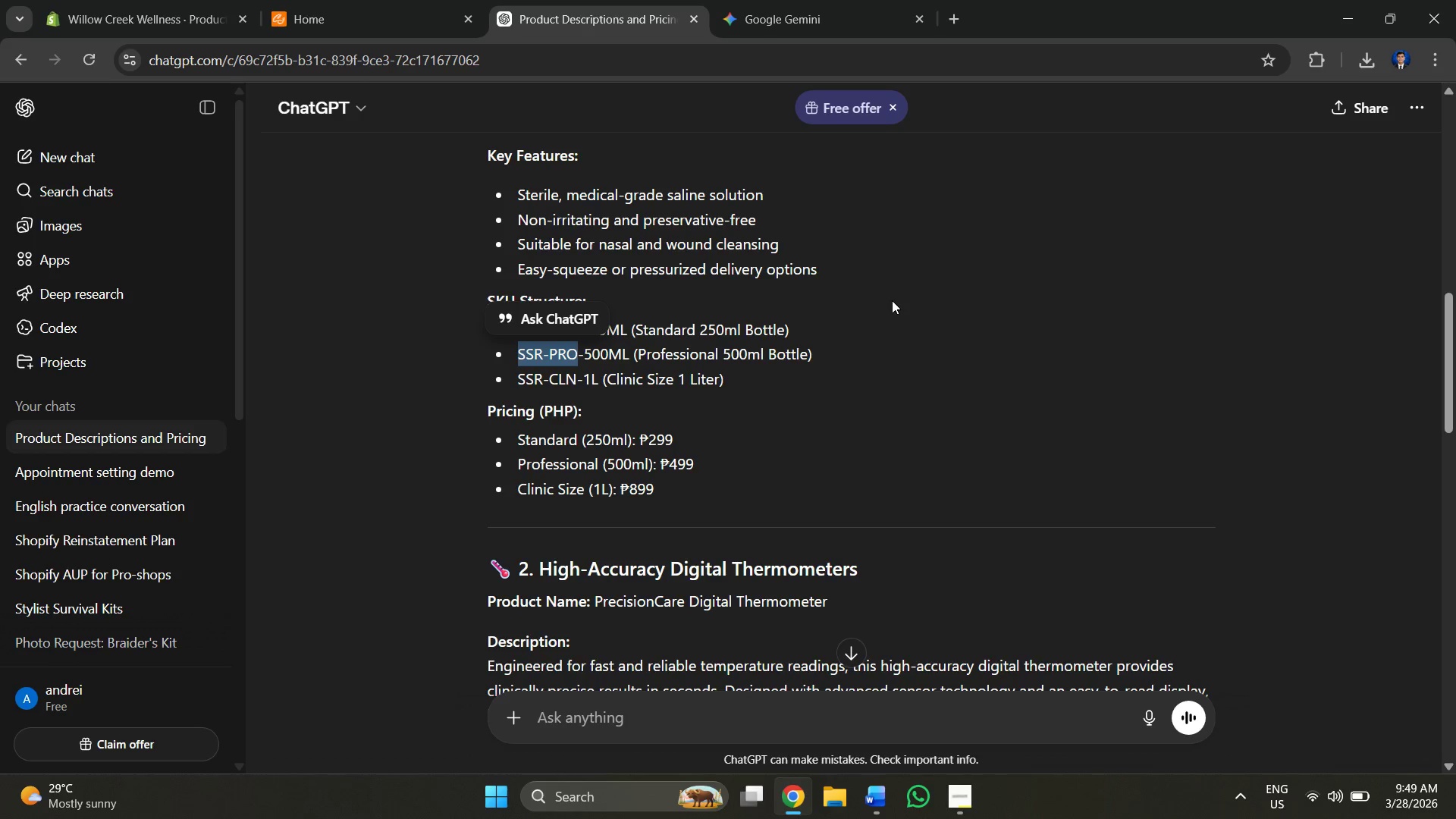 
key(Alt+Tab)